 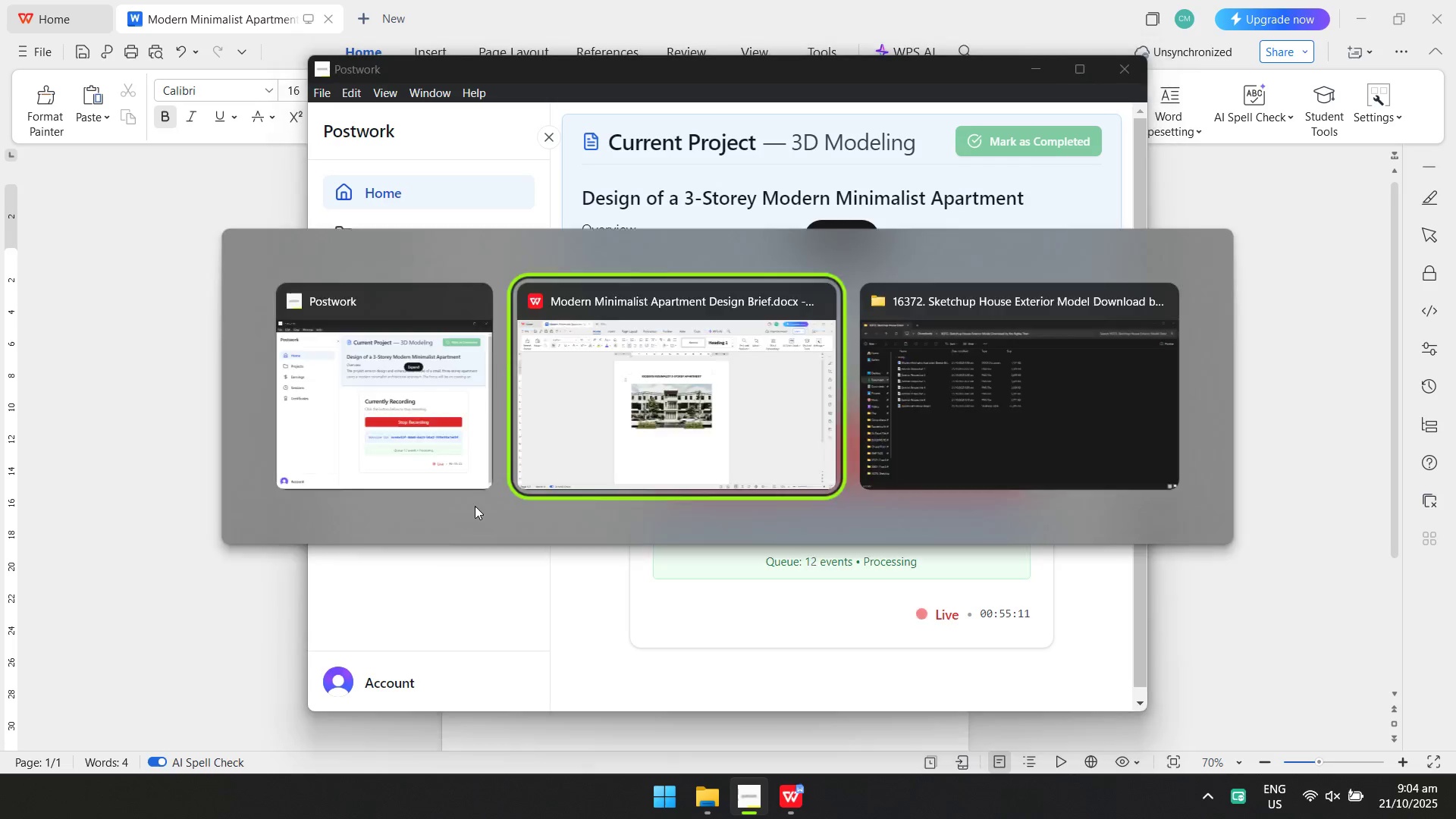 
key(Alt+Tab)
 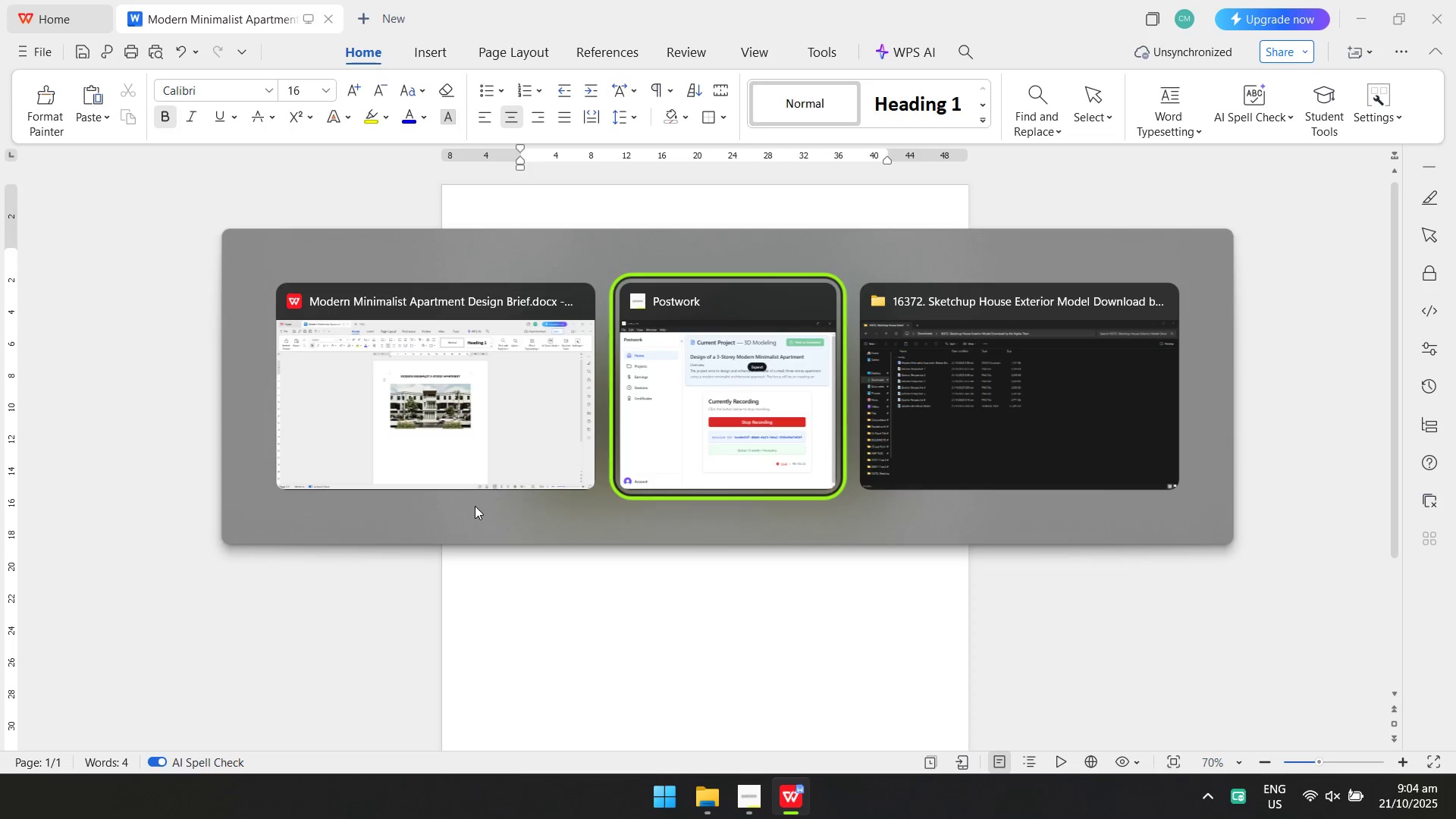 
key(Alt+Tab)
 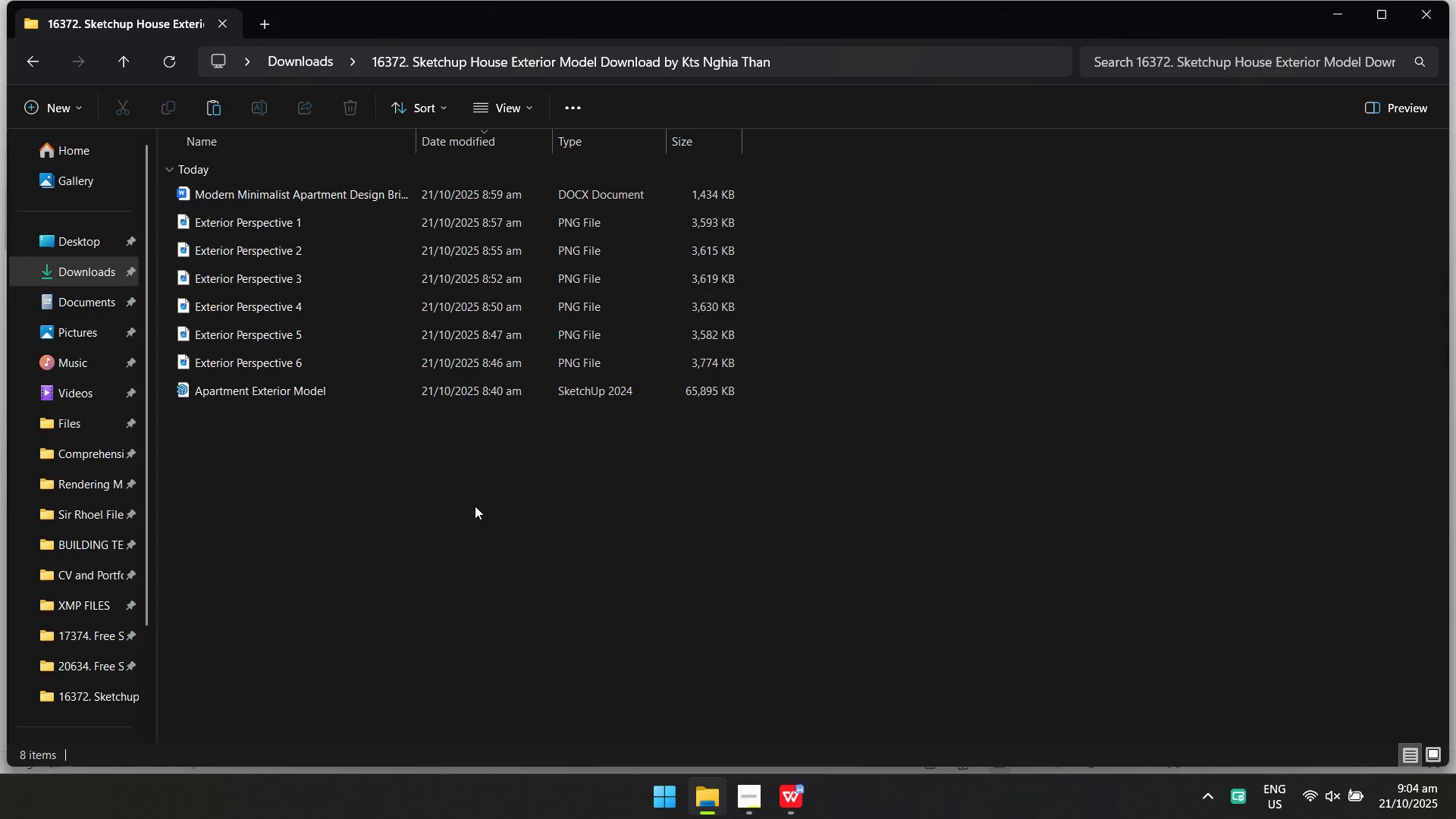 
key(Alt+Tab)
 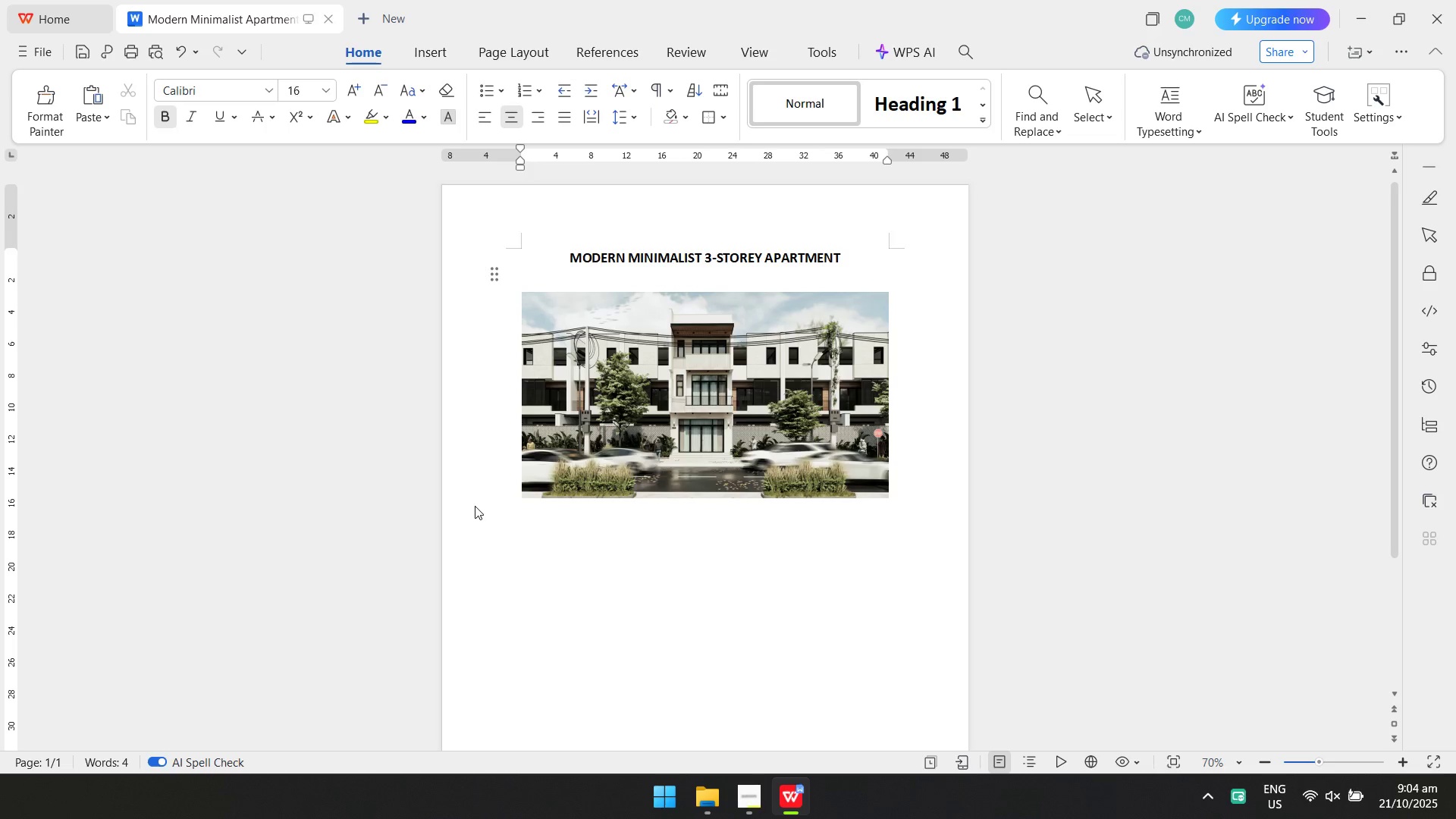 
key(Alt+AltLeft)
 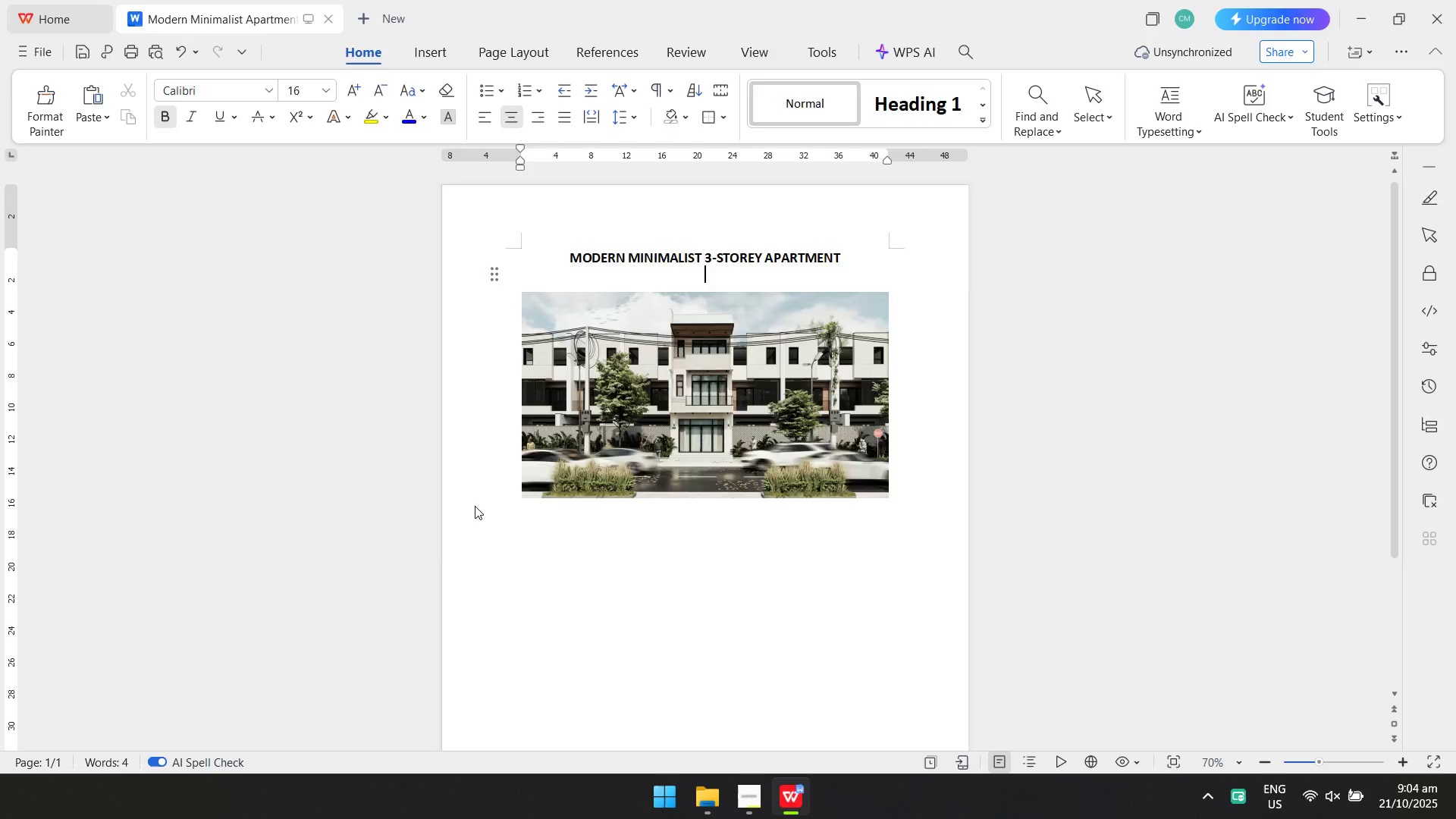 
key(Alt+Tab)
 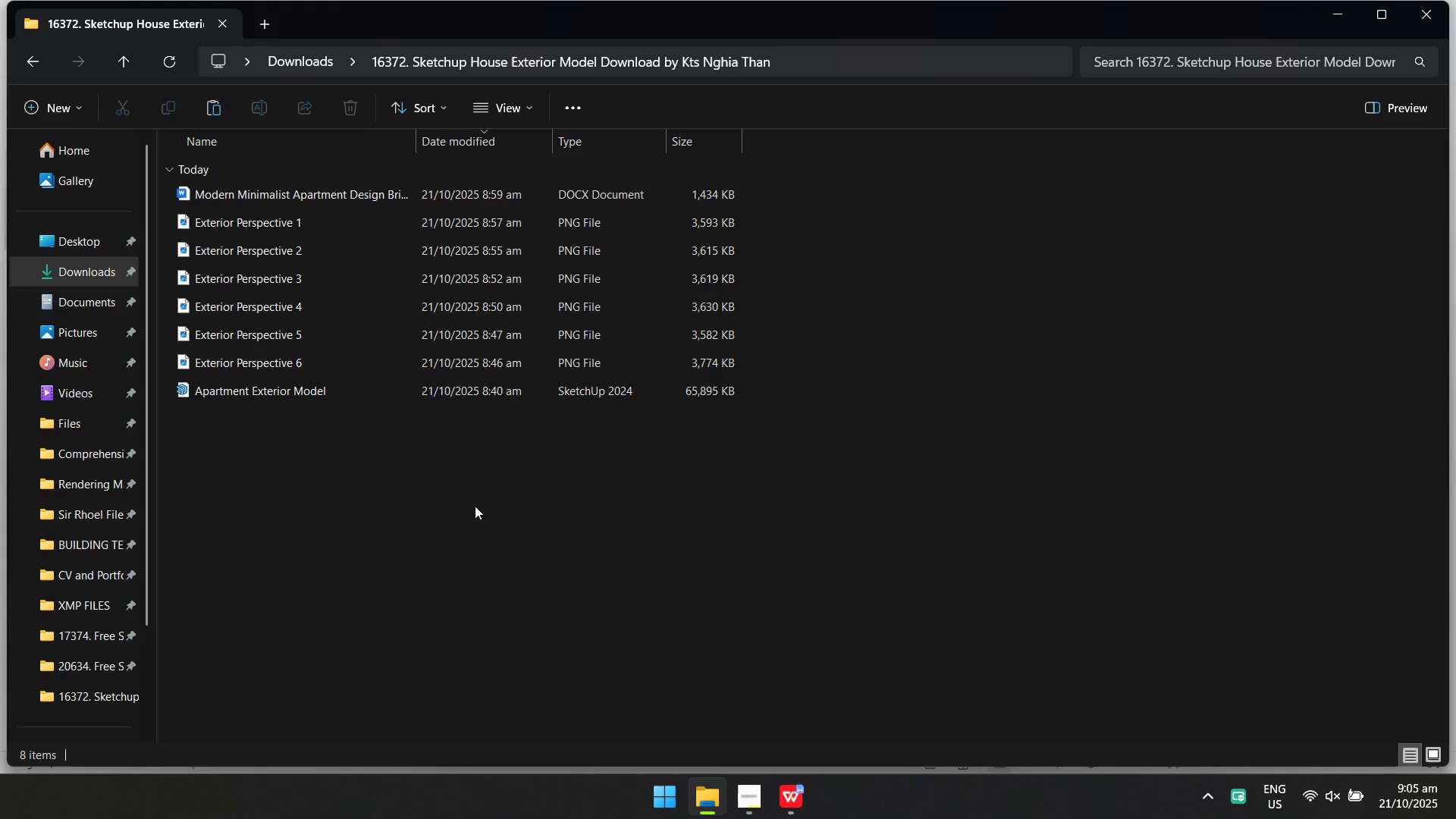 
wait(59.81)
 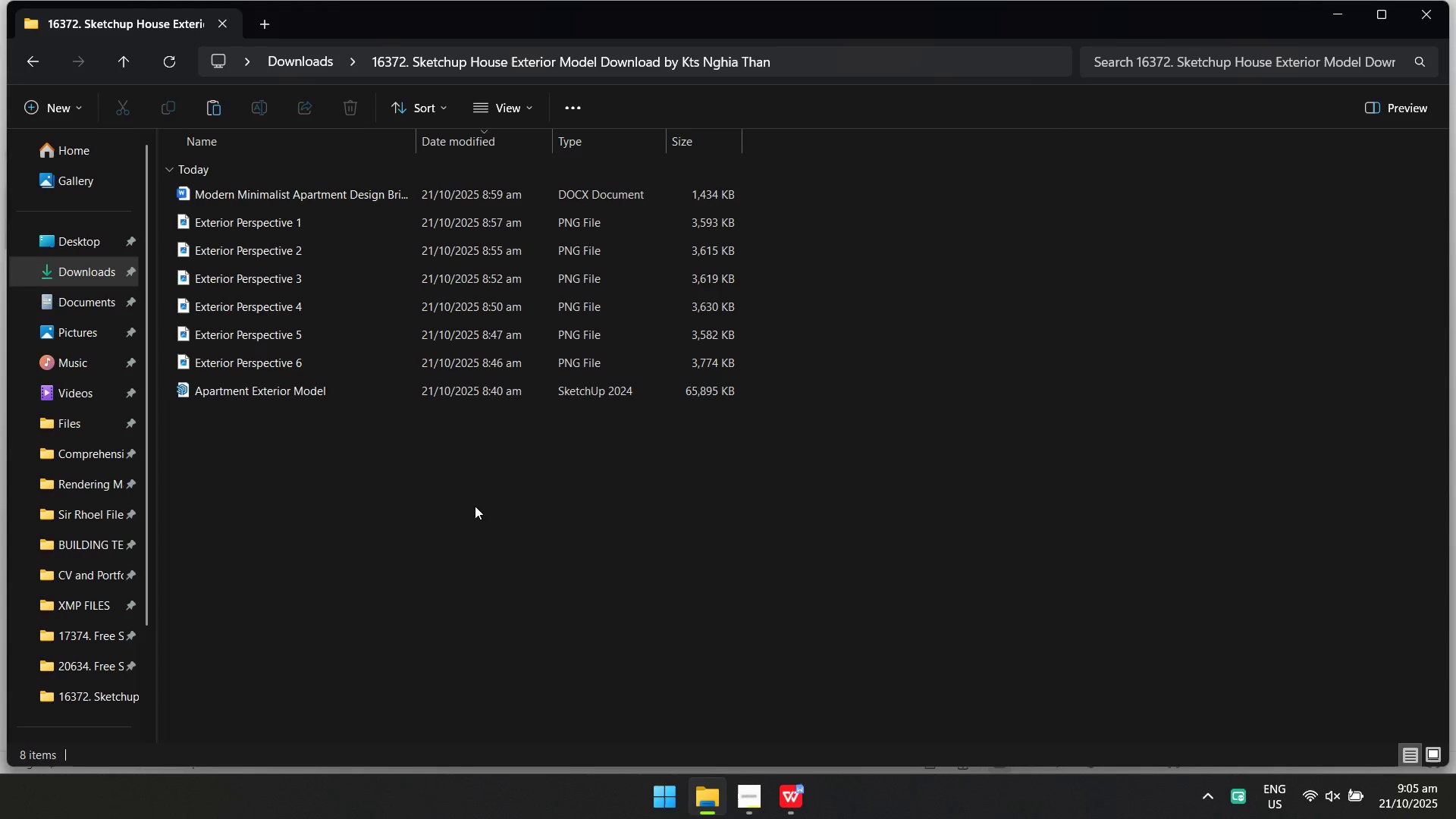 
key(Alt+Tab)
 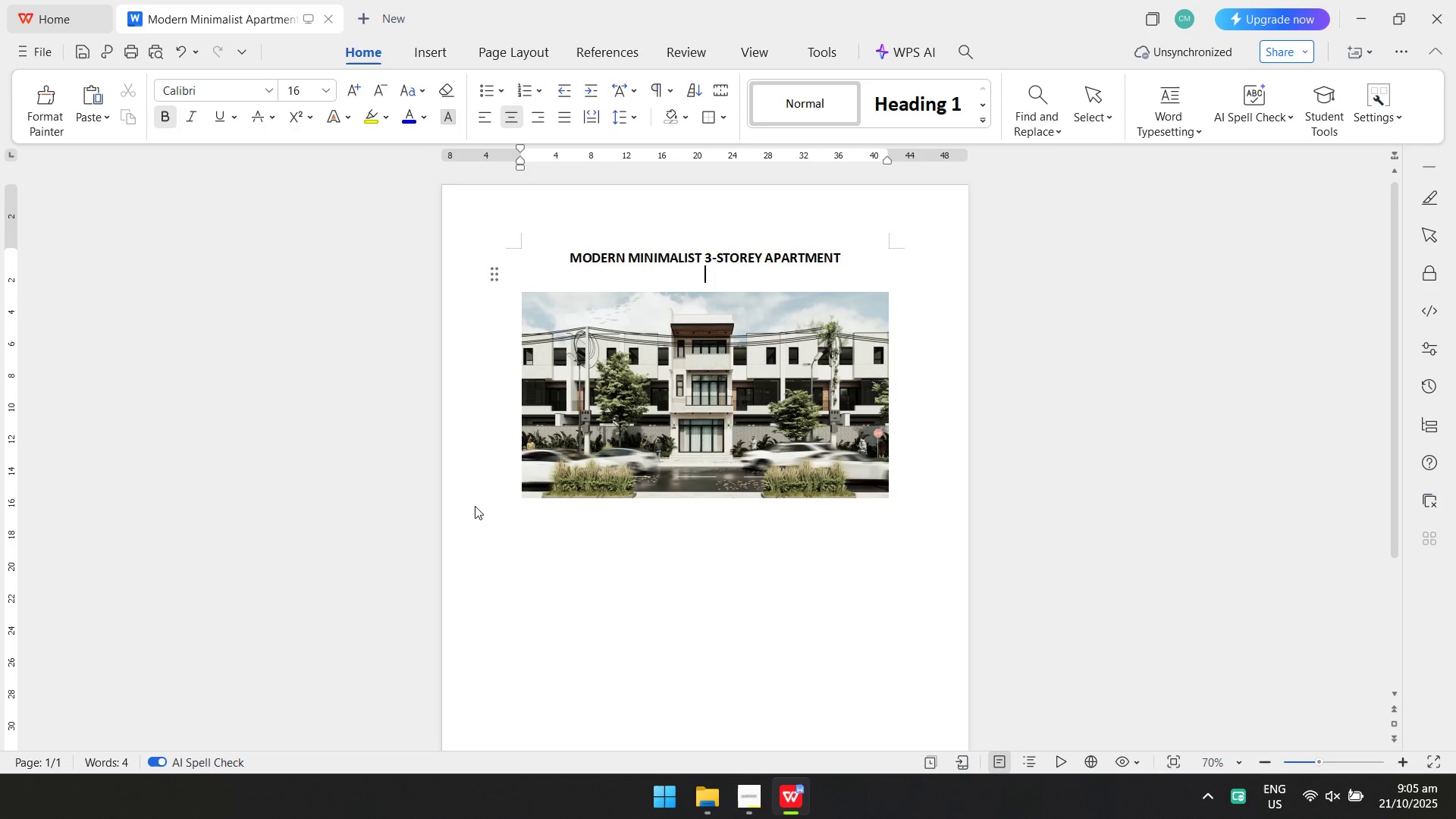 
key(Alt+AltLeft)
 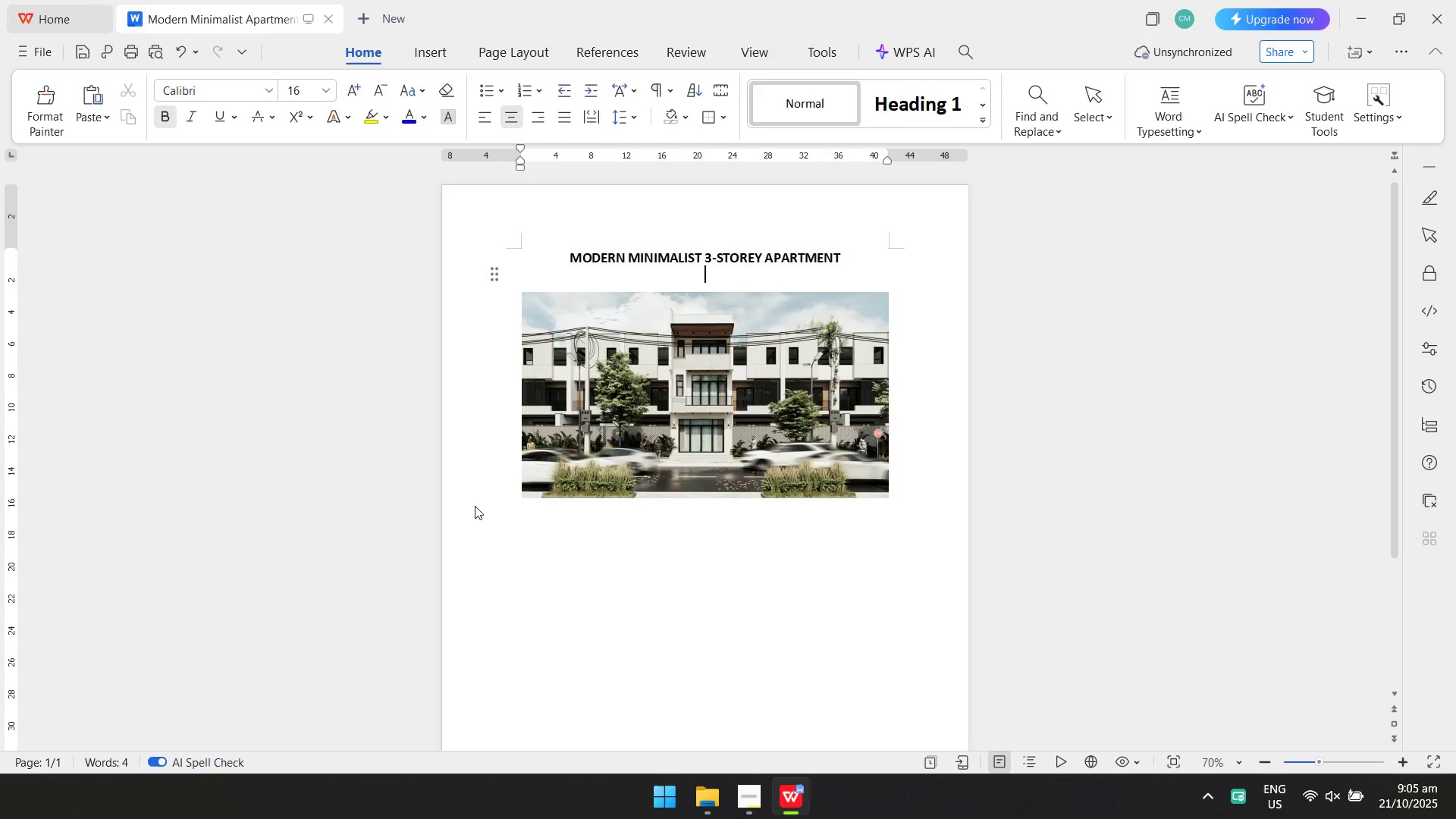 
key(Alt+Tab)
 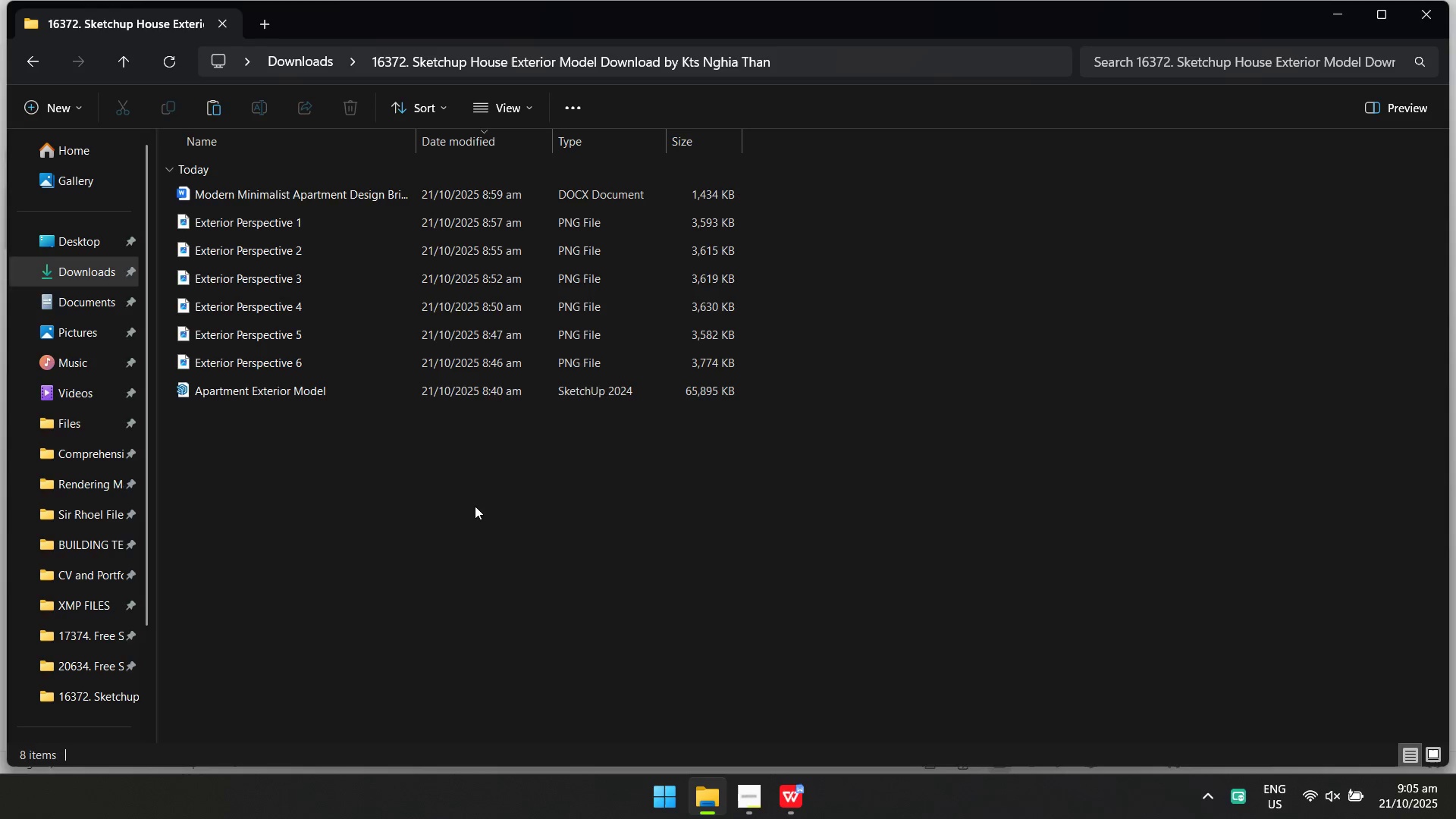 
key(Alt+AltLeft)
 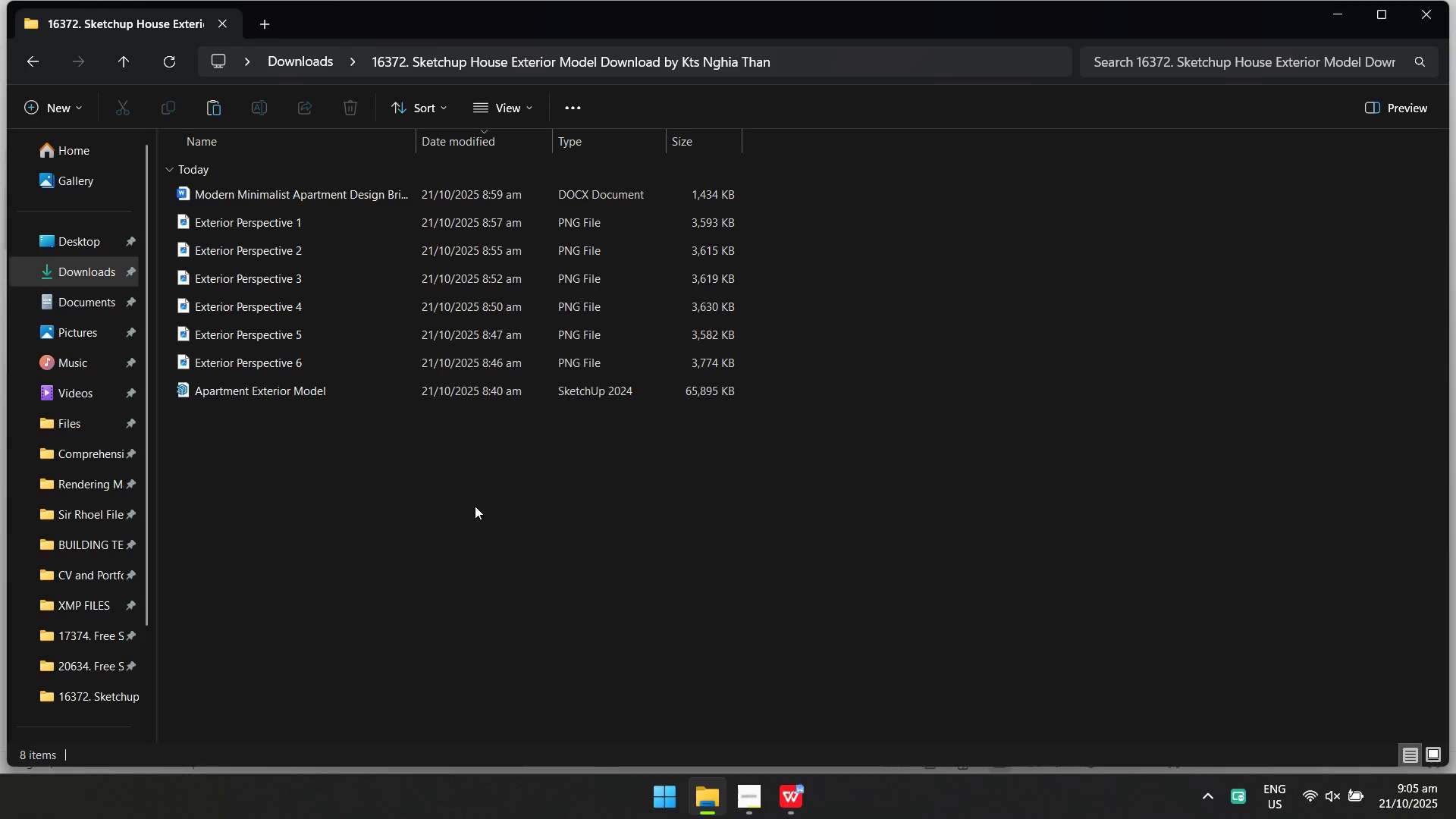 
key(Alt+Tab)
 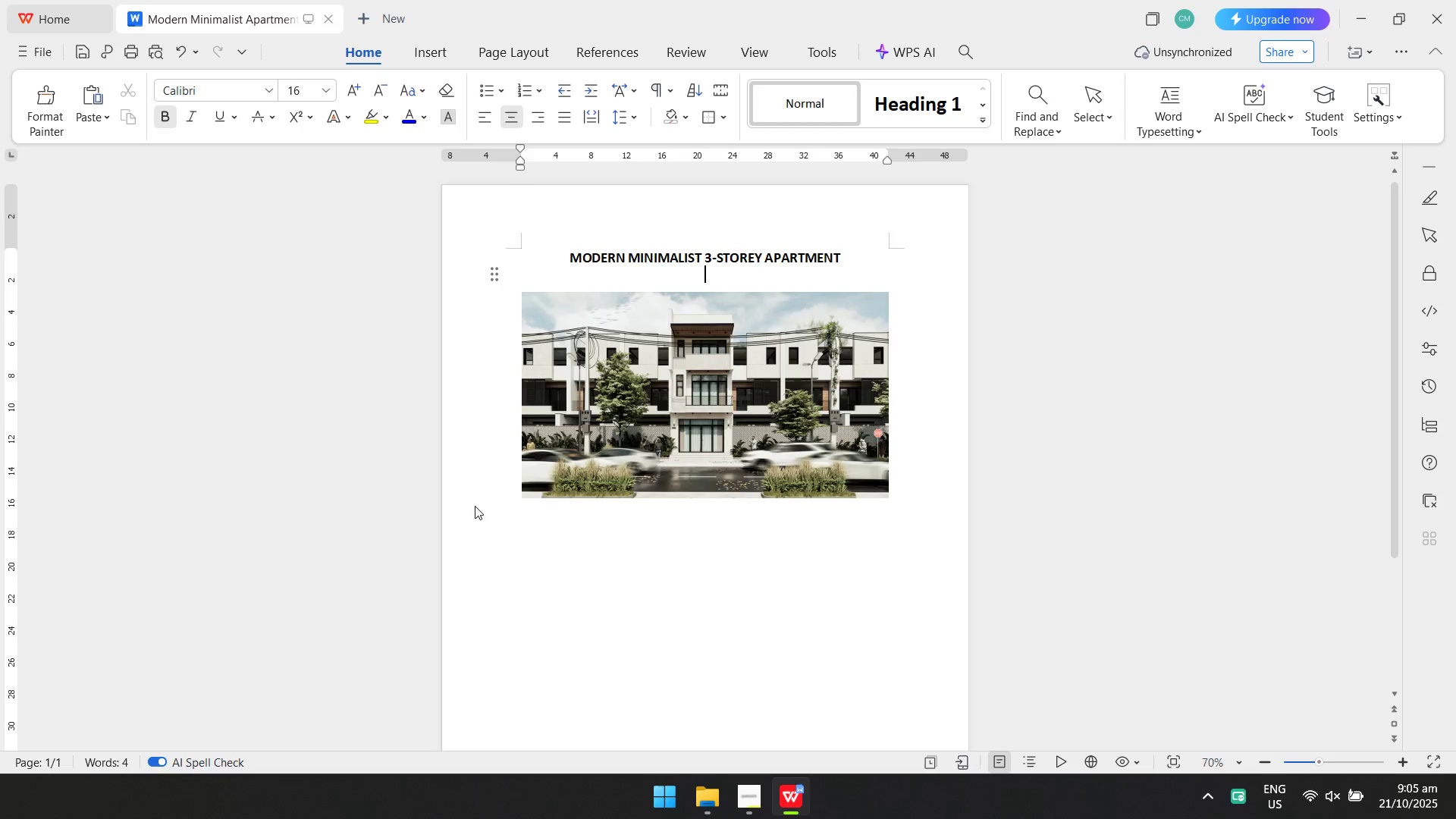 
hold_key(key=AltLeft, duration=0.38)
 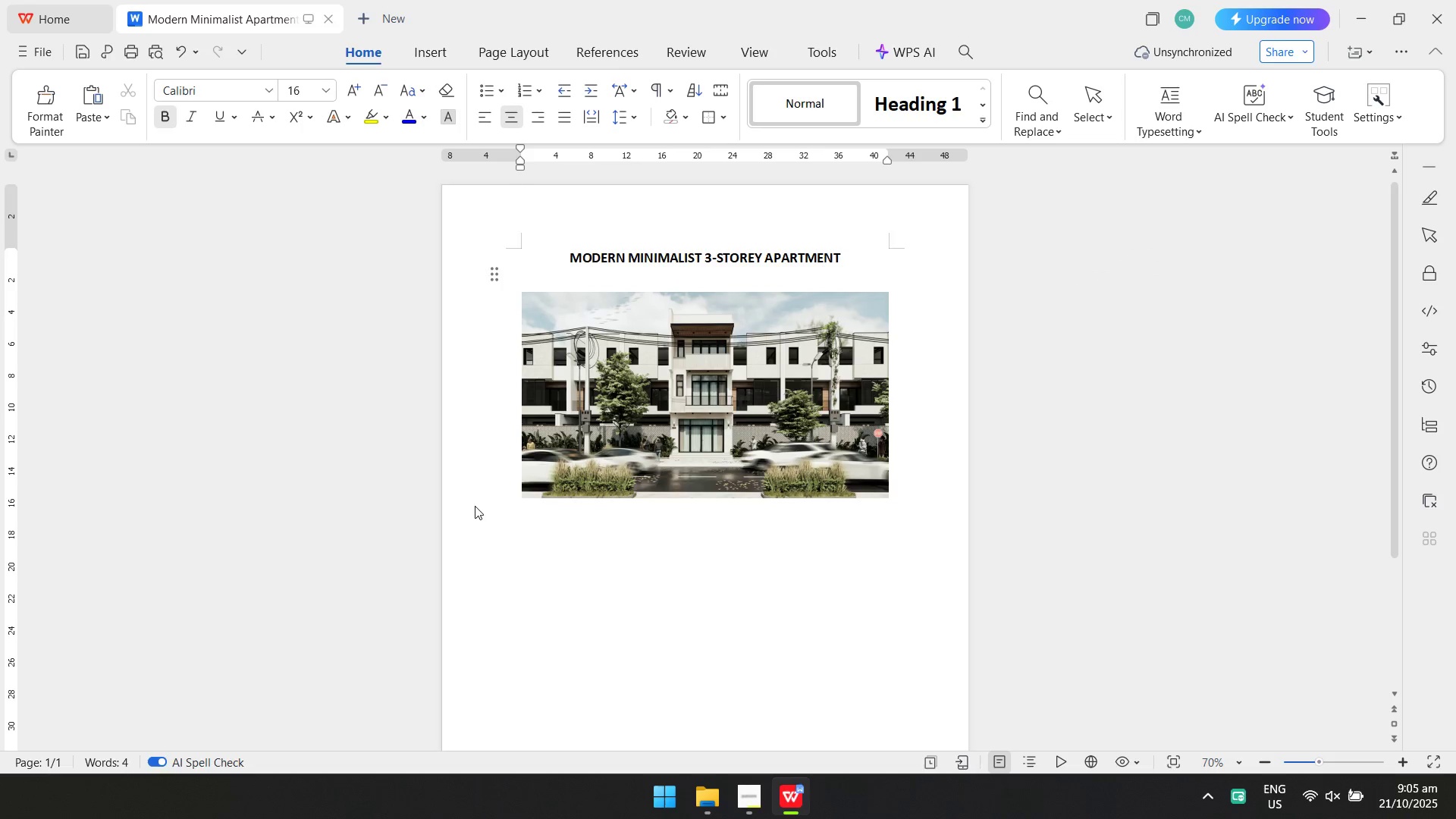 
key(Tab)